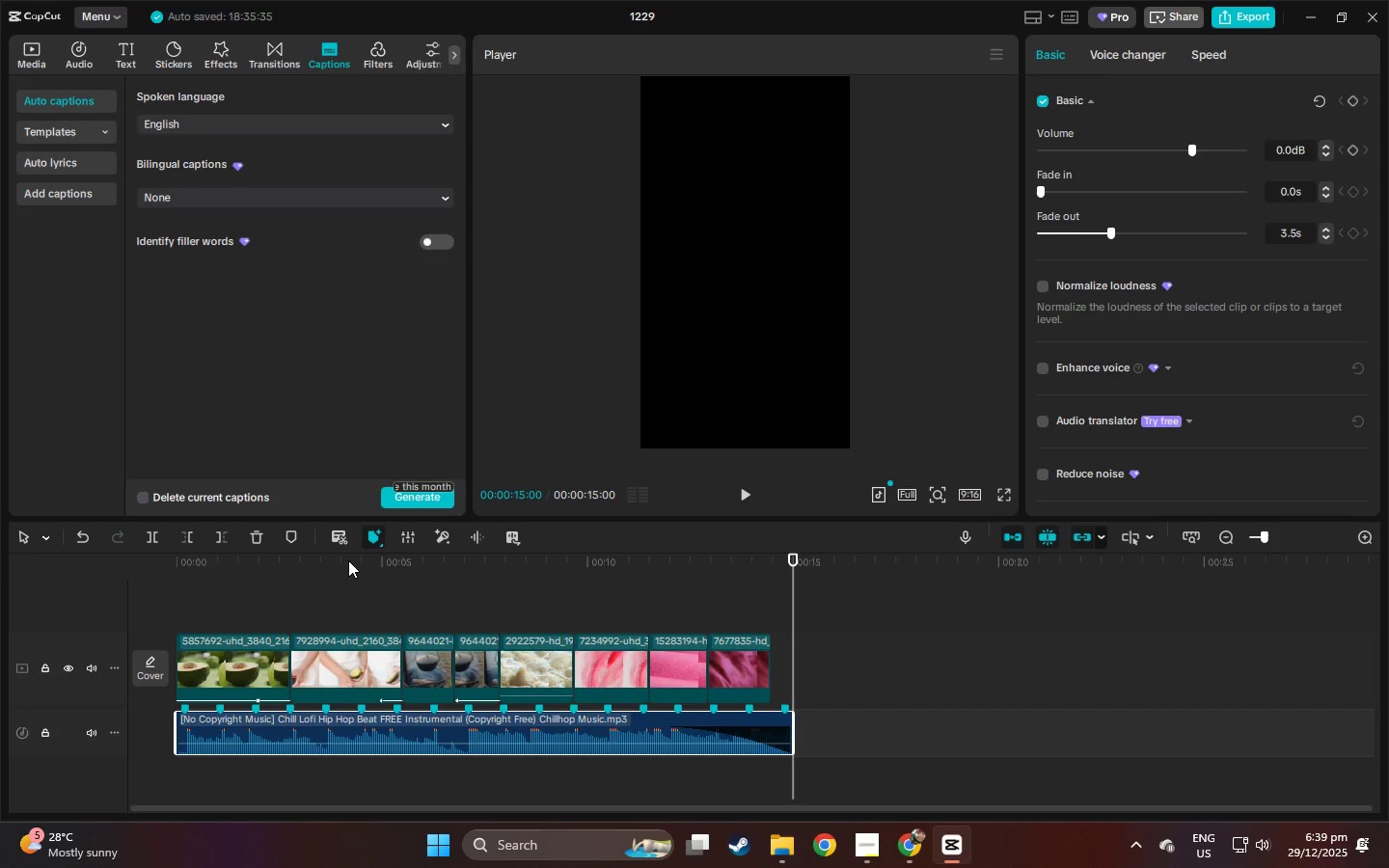 
left_click_drag(start_coordinate=[262, 556], to_coordinate=[114, 557])
 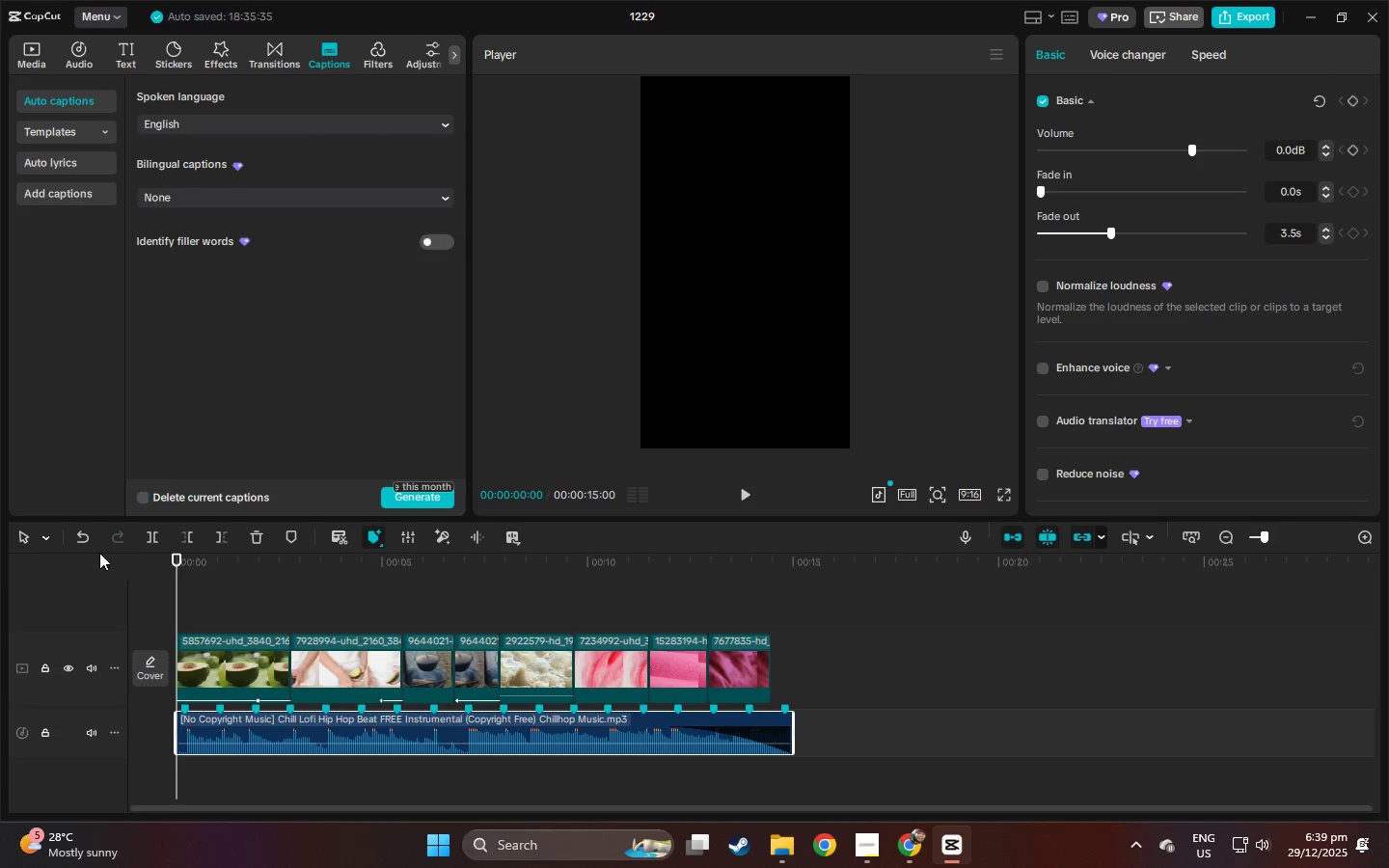 
key(Space)
 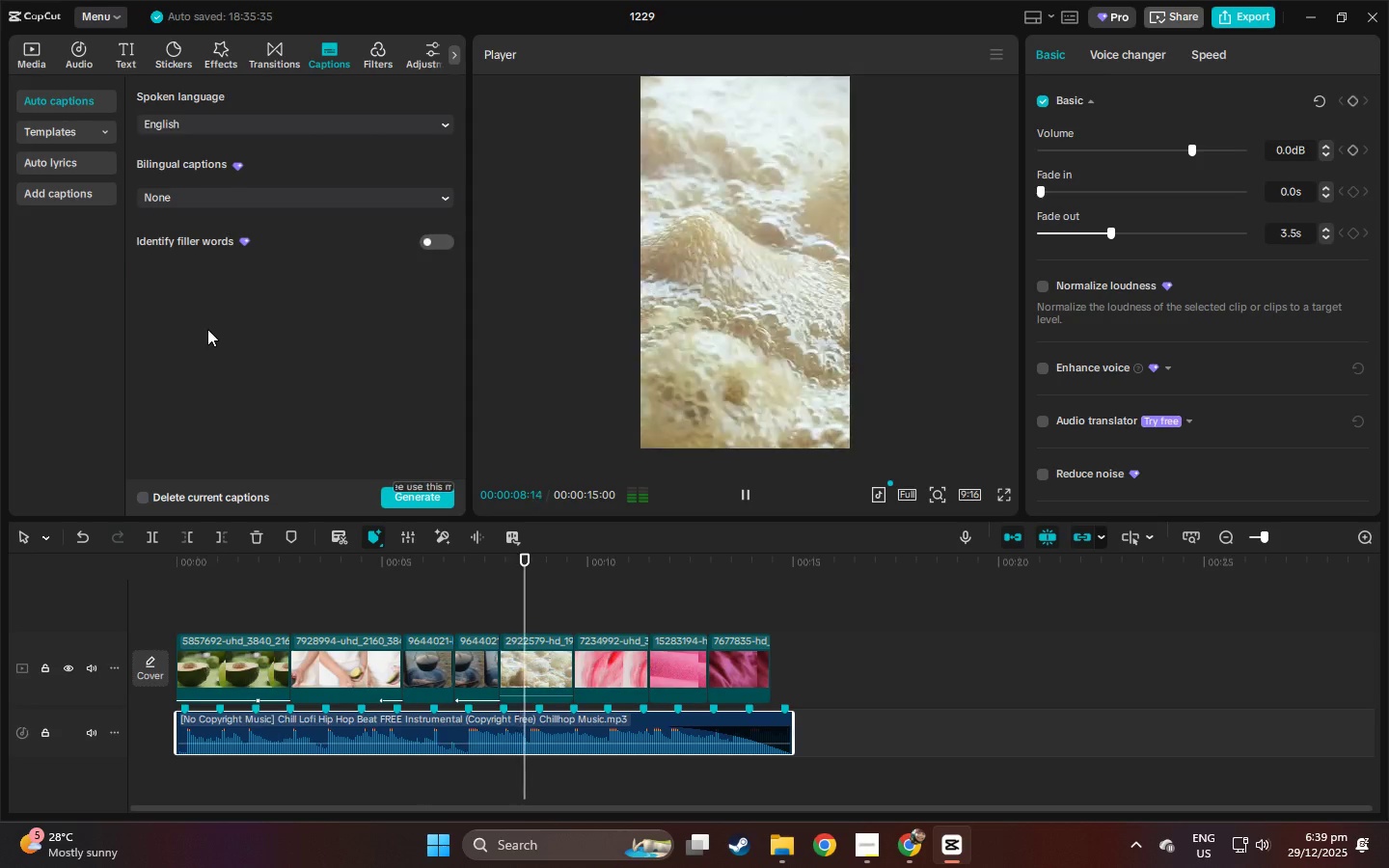 
wait(13.53)
 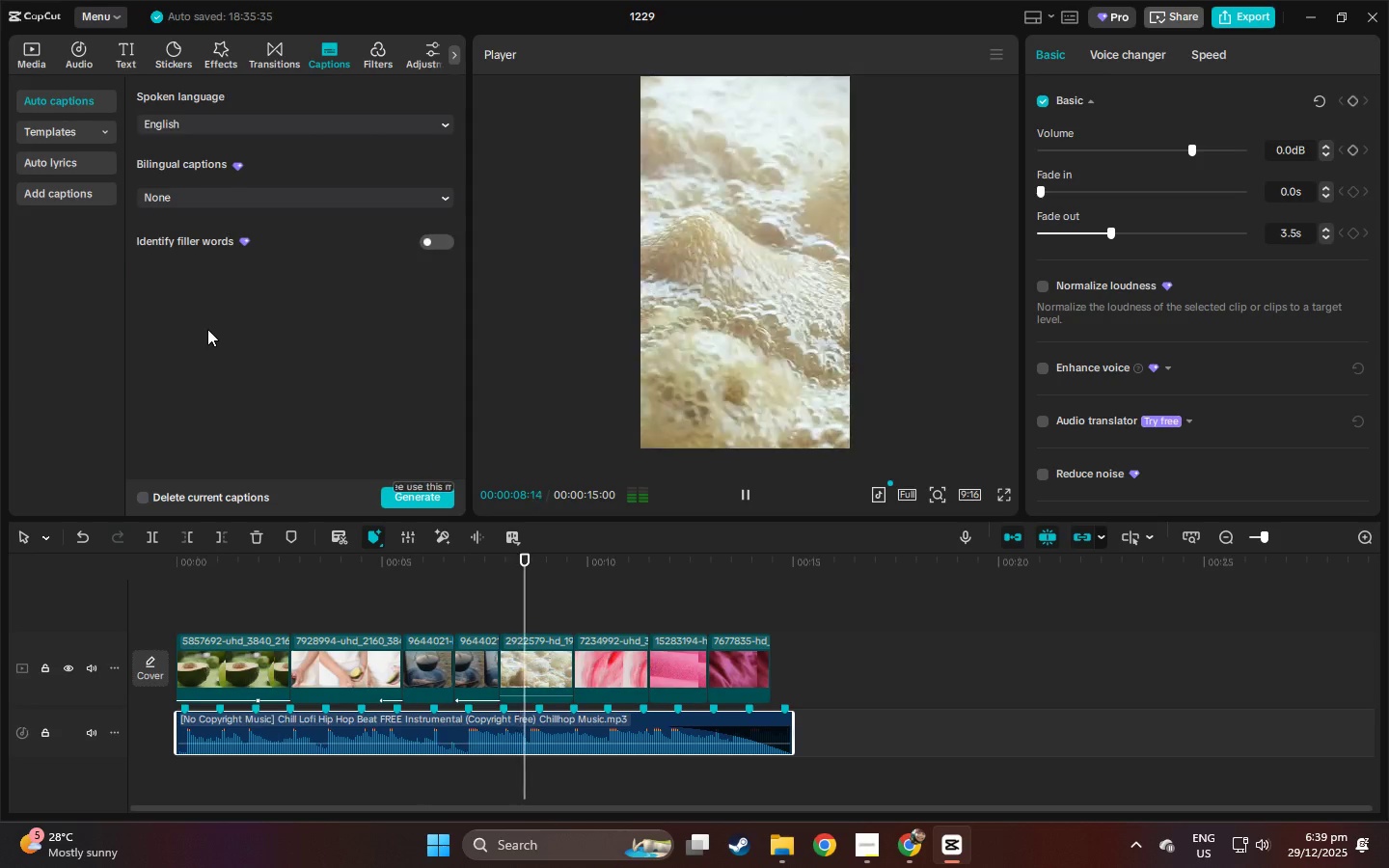 
left_click_drag(start_coordinate=[195, 573], to_coordinate=[138, 556])
 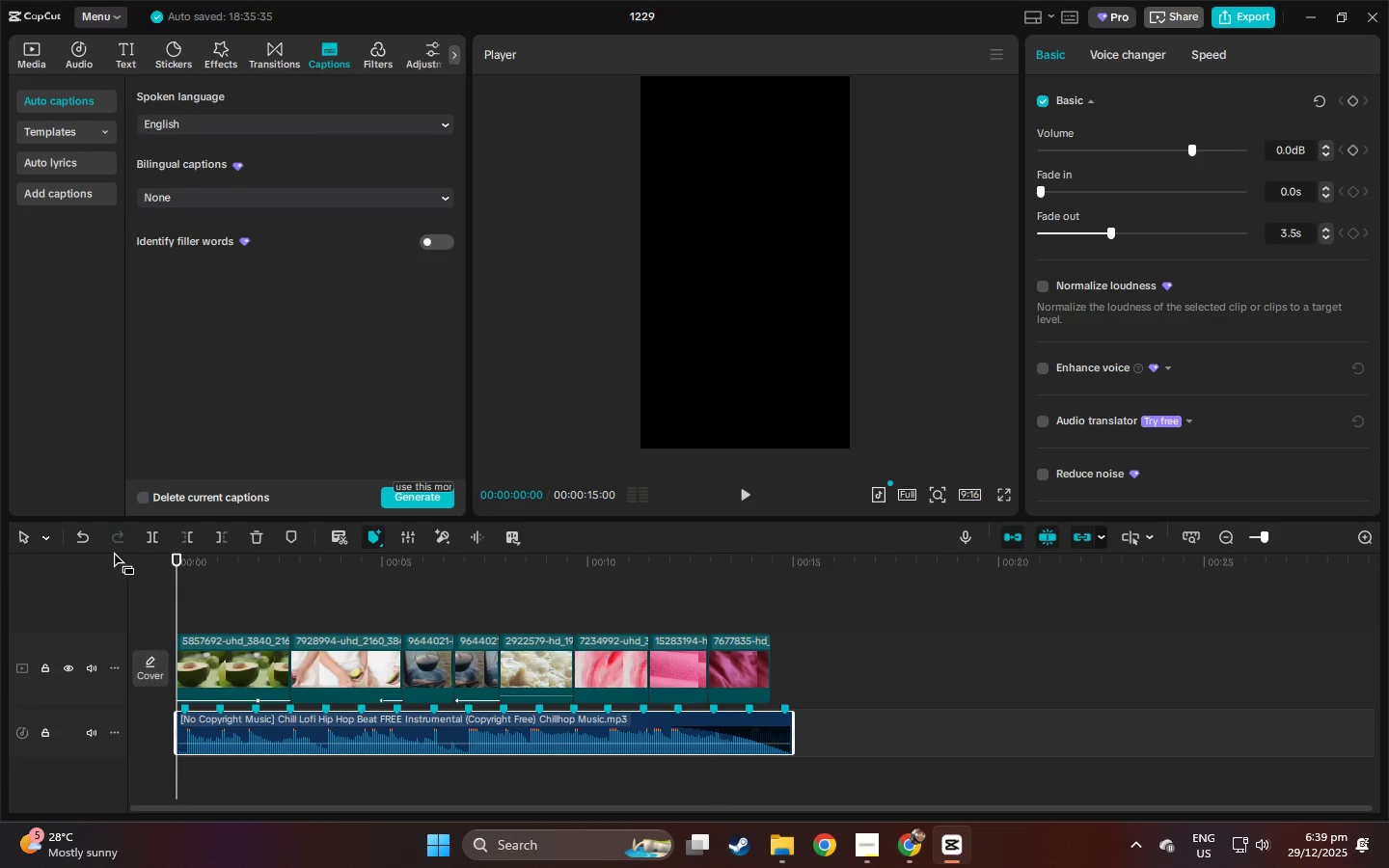 
key(Space)
 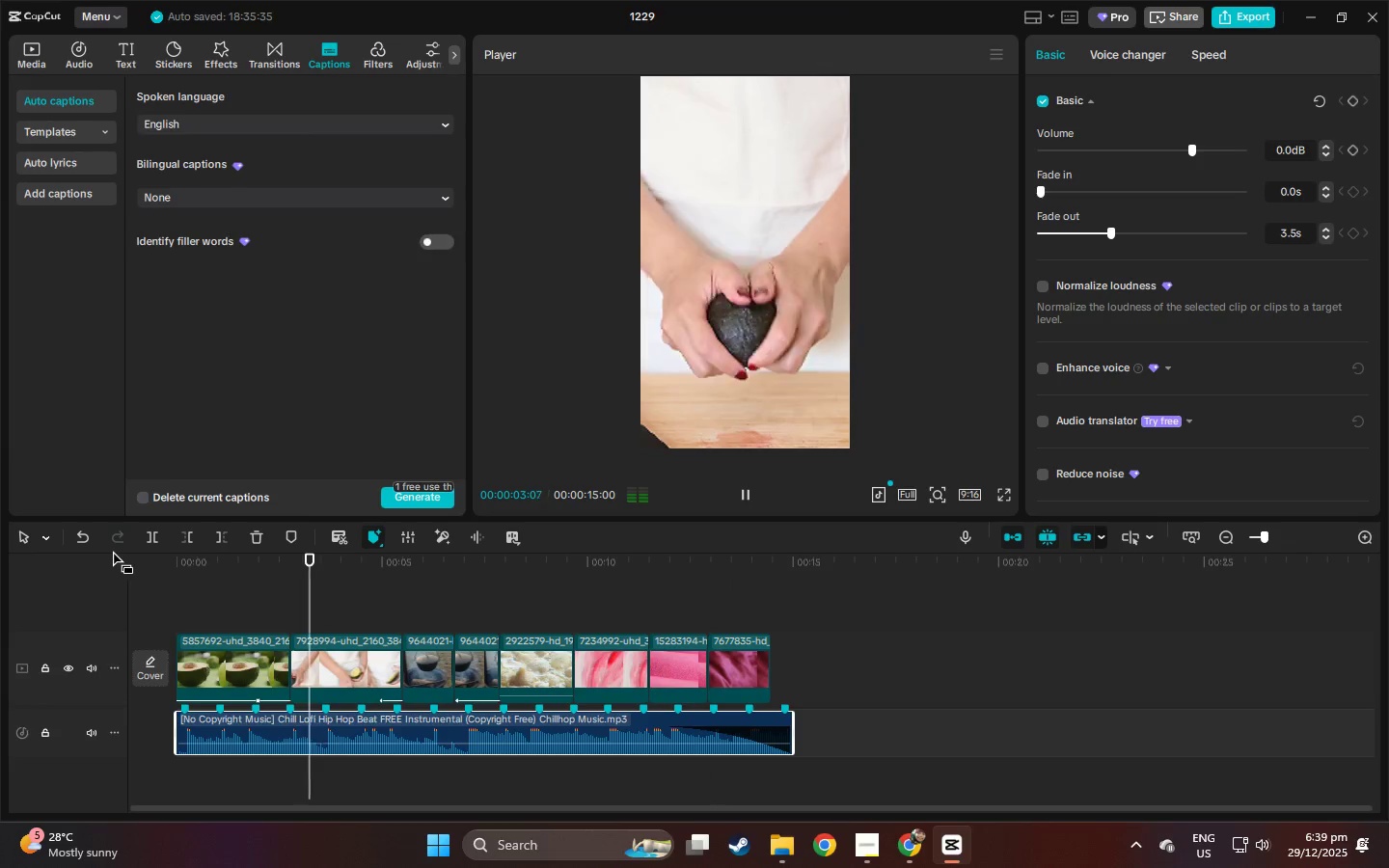 
key(Space)
 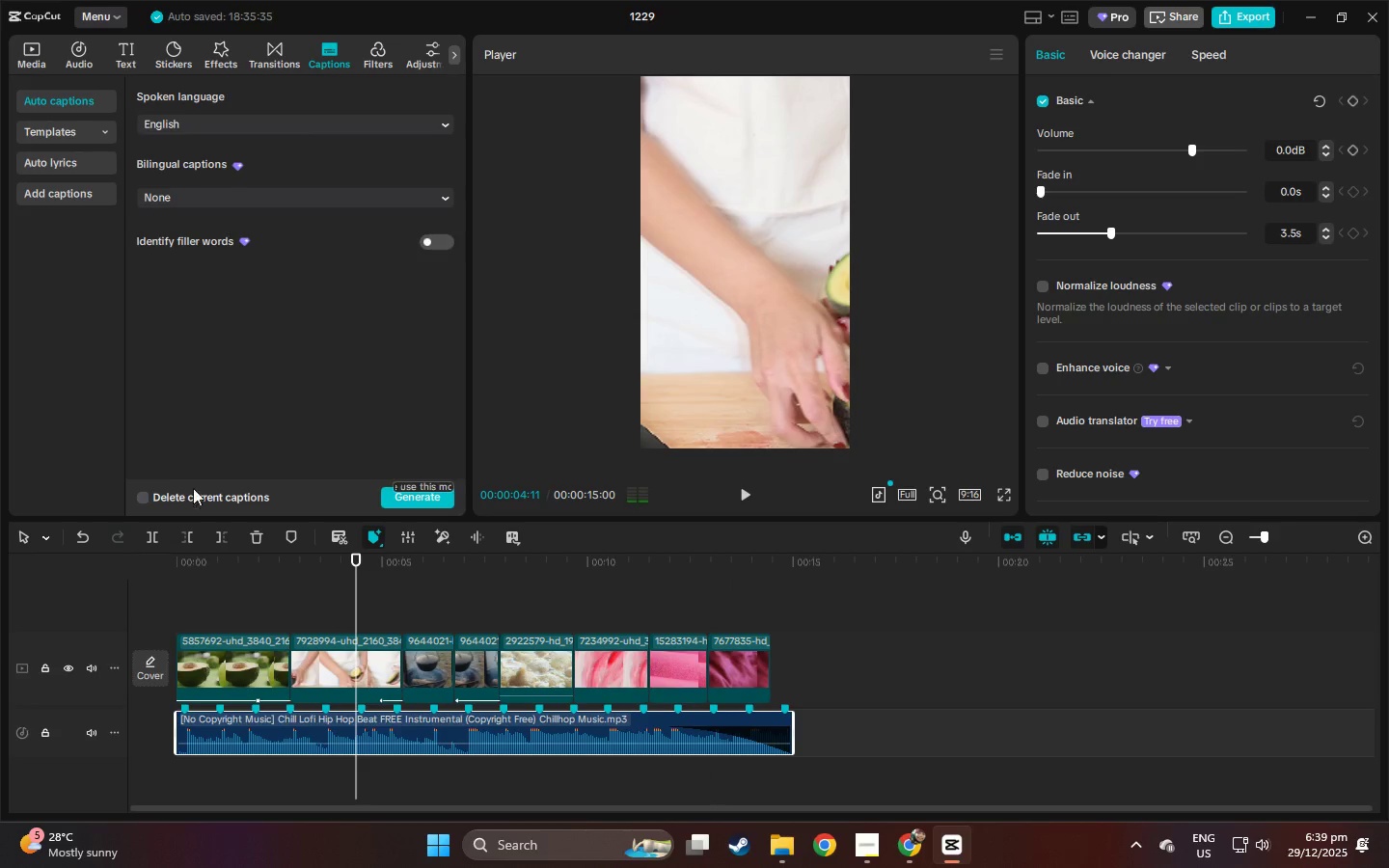 
key(Meta+MetaLeft)
 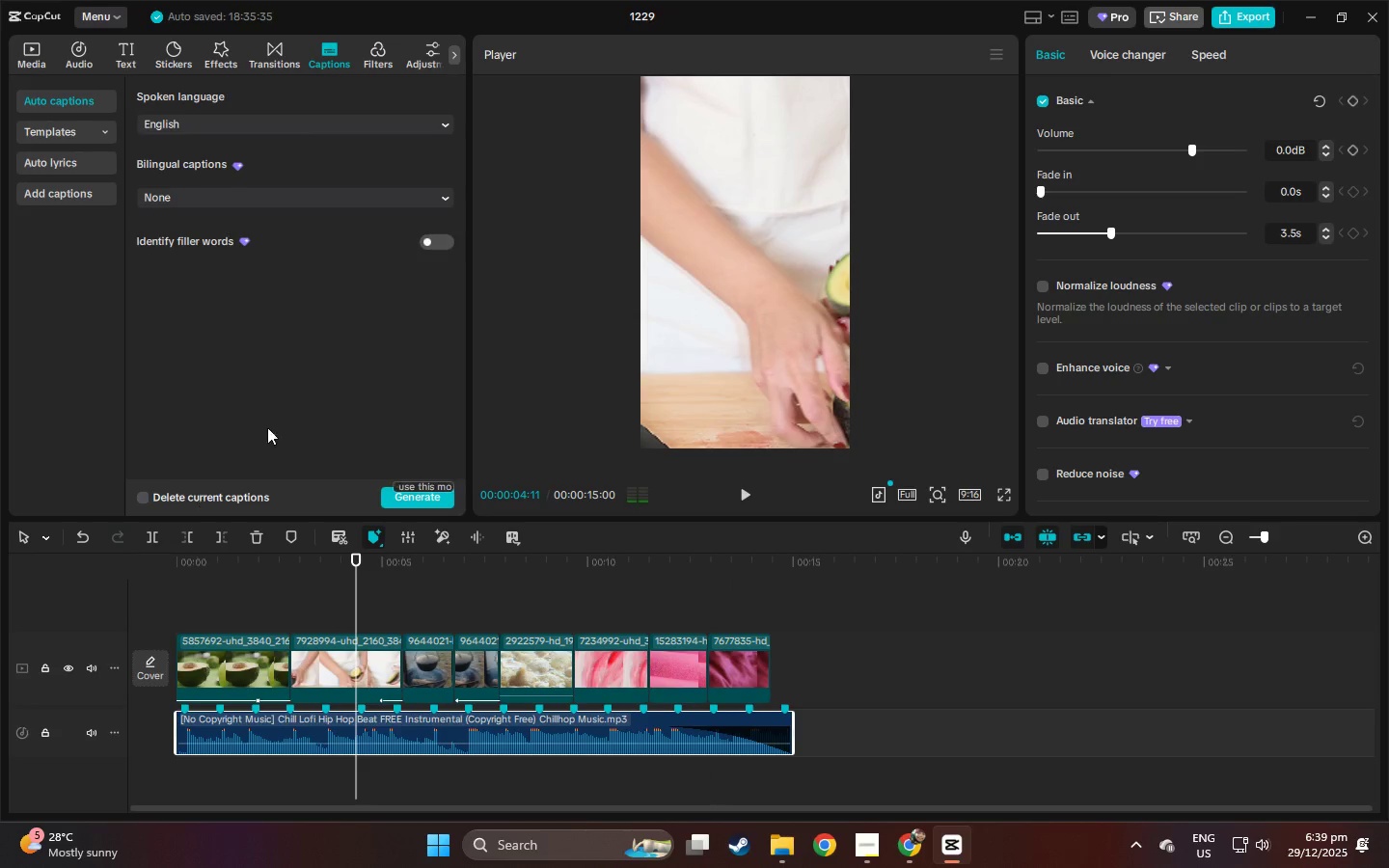 
key(Alt+Meta+AltLeft)
 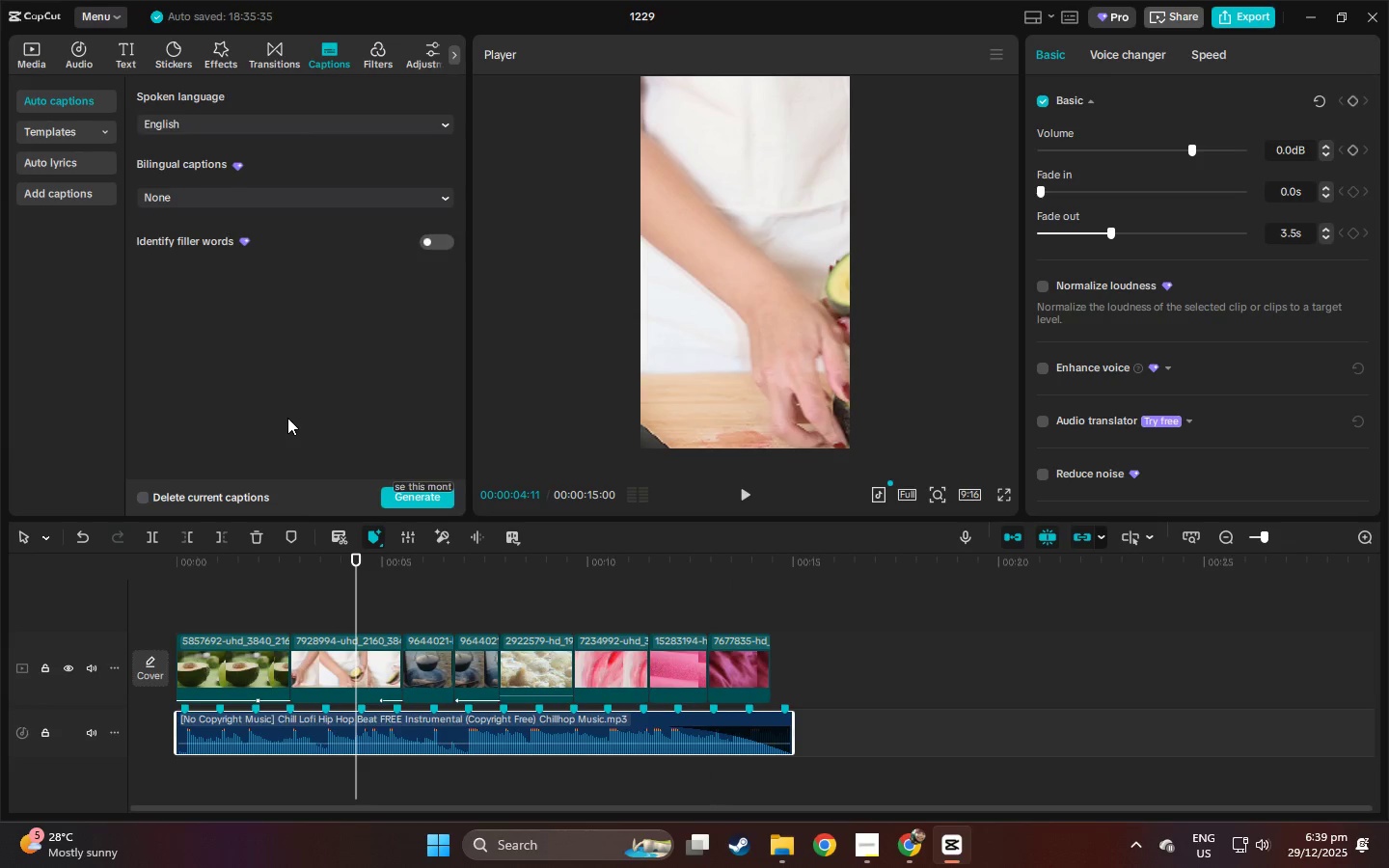 
key(Alt+Tab)